 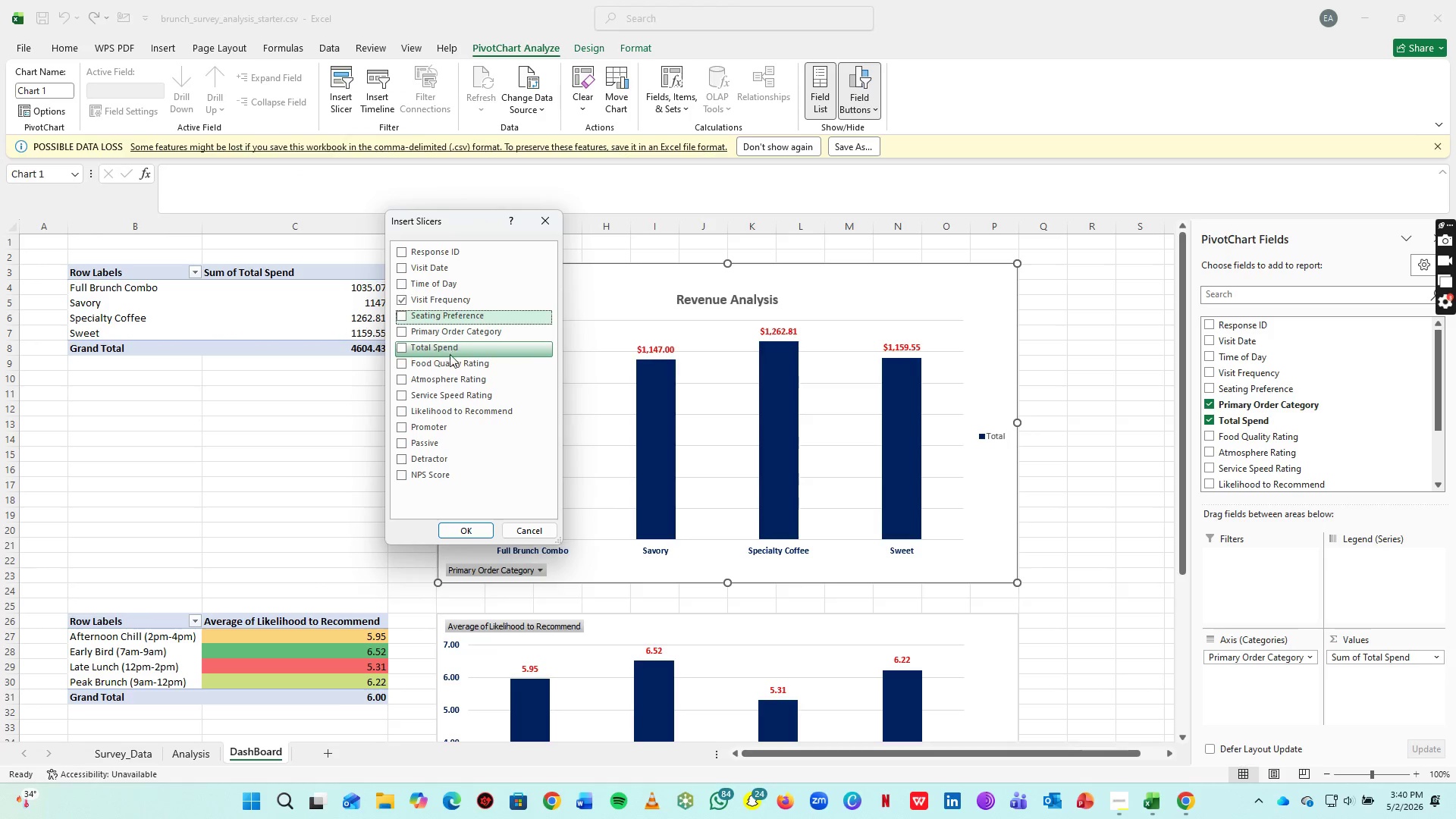 
left_click([401, 314])
 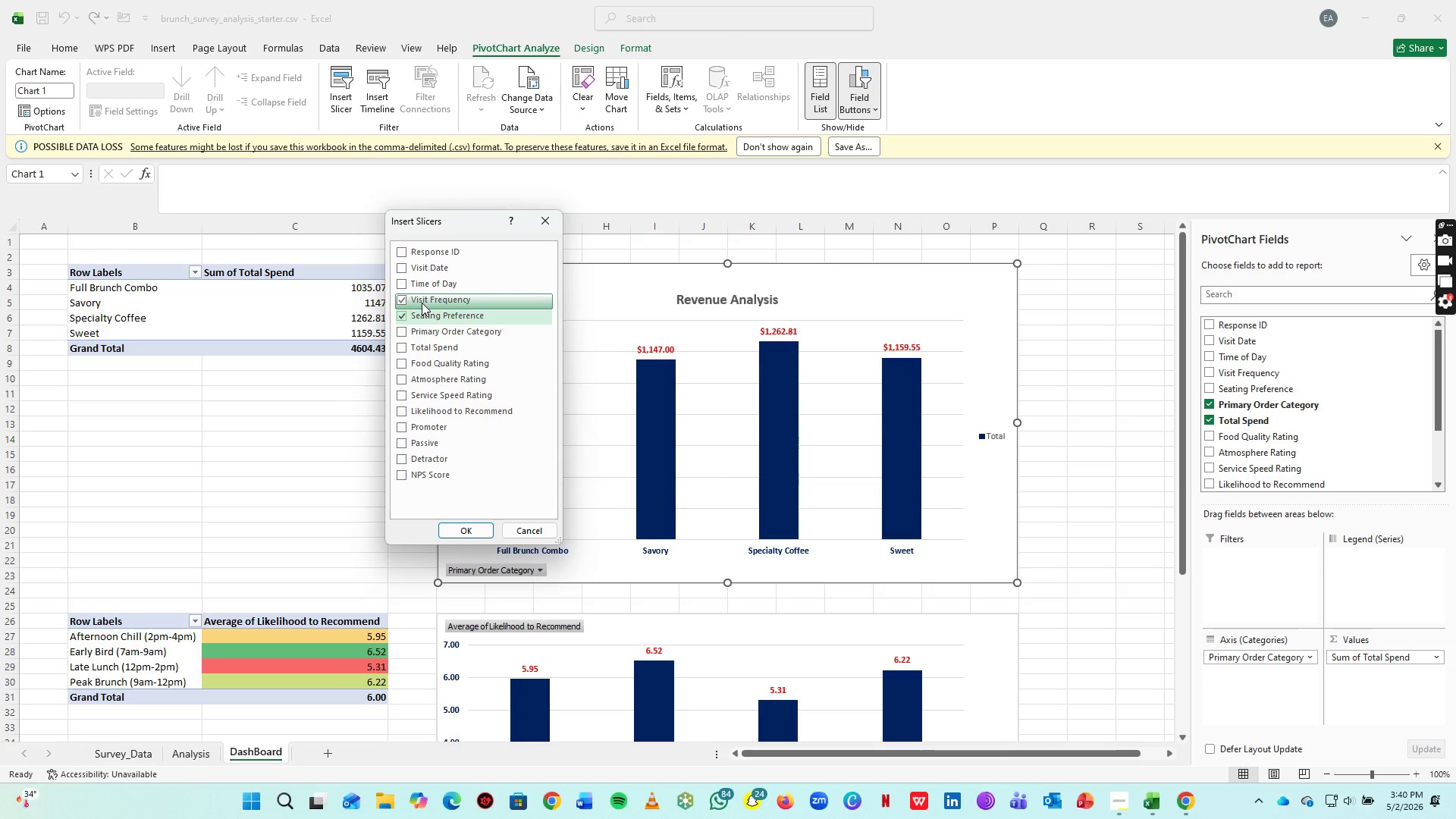 
wait(7.86)
 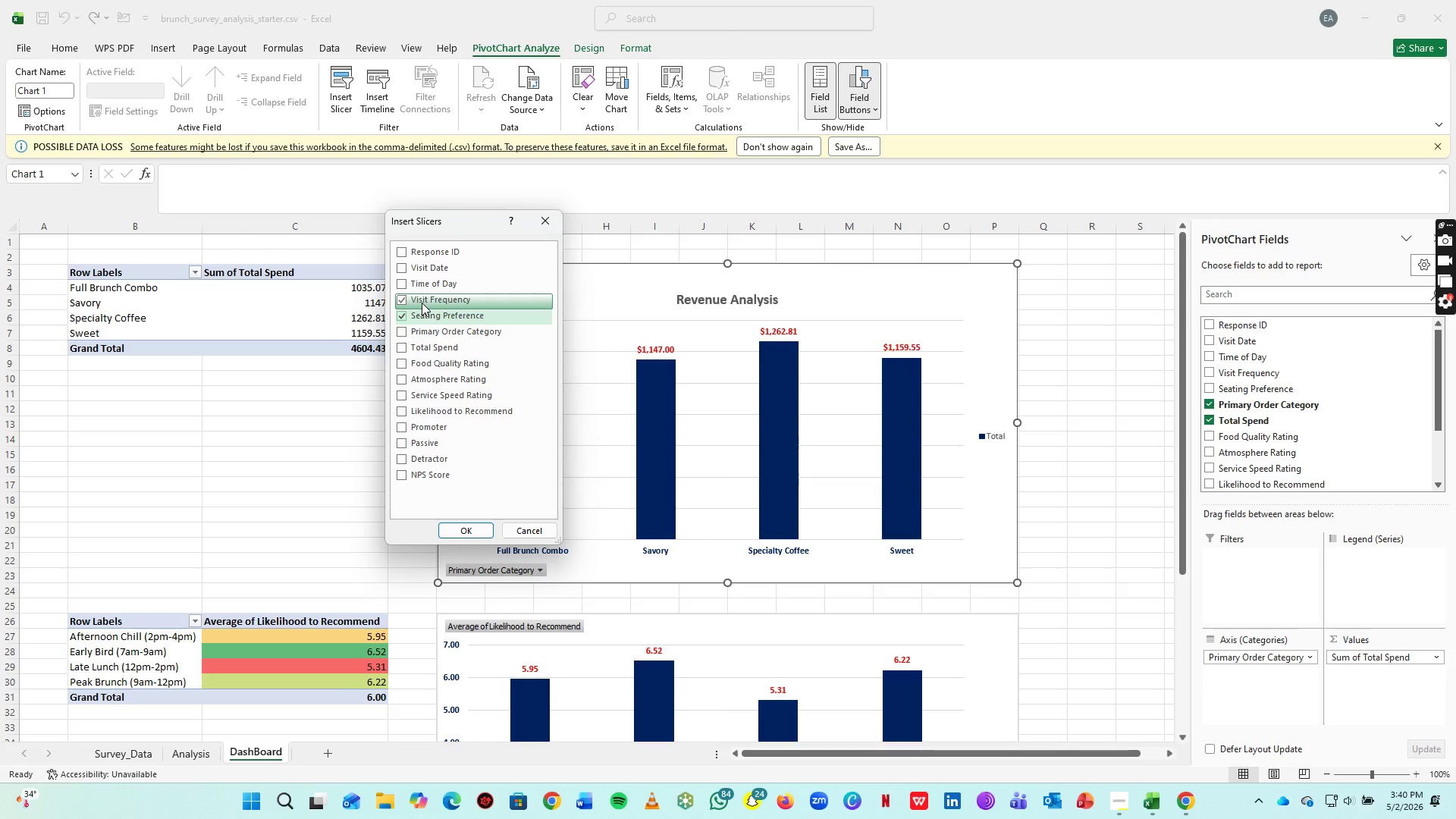 
left_click([405, 316])
 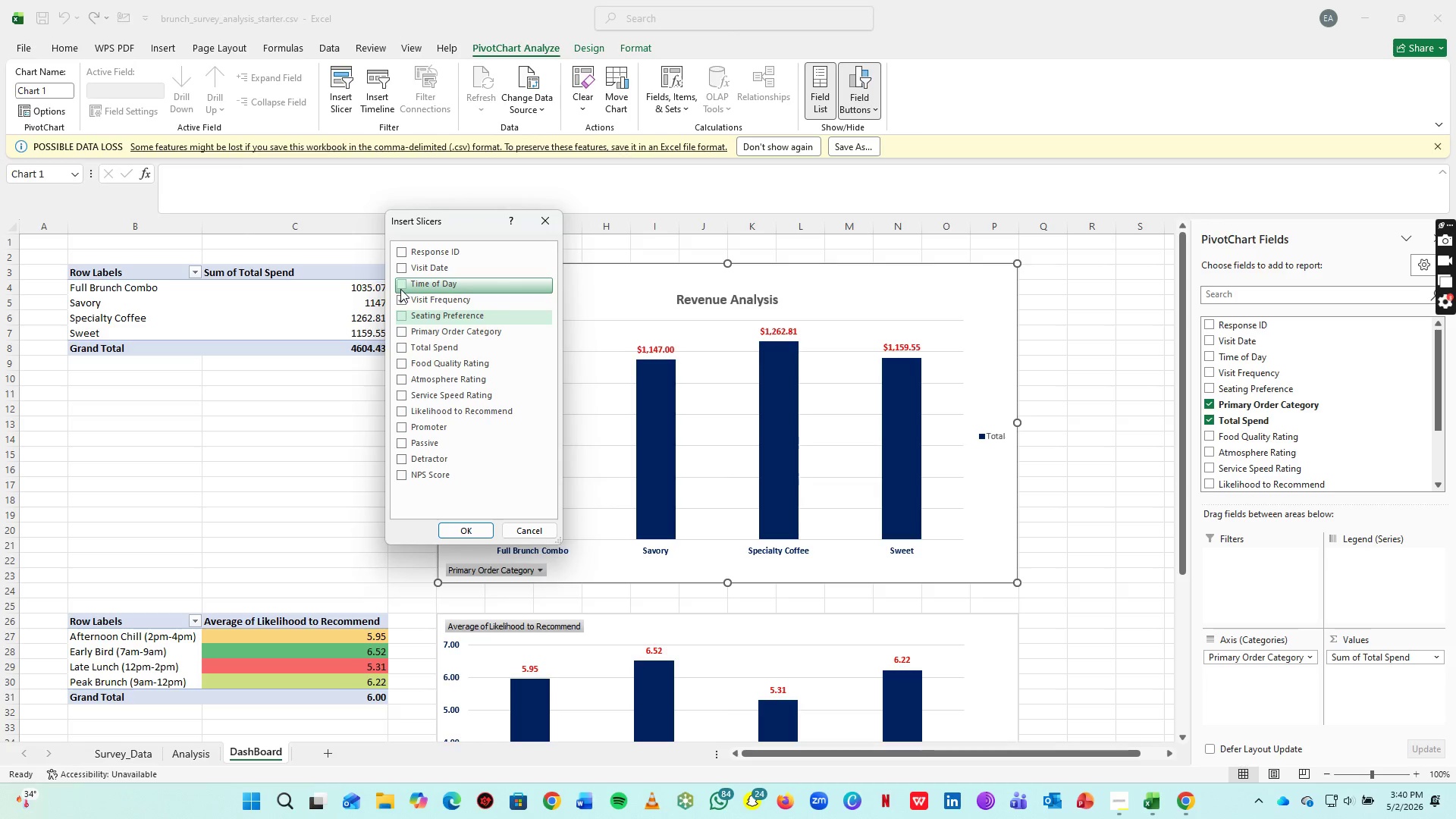 
left_click([400, 289])
 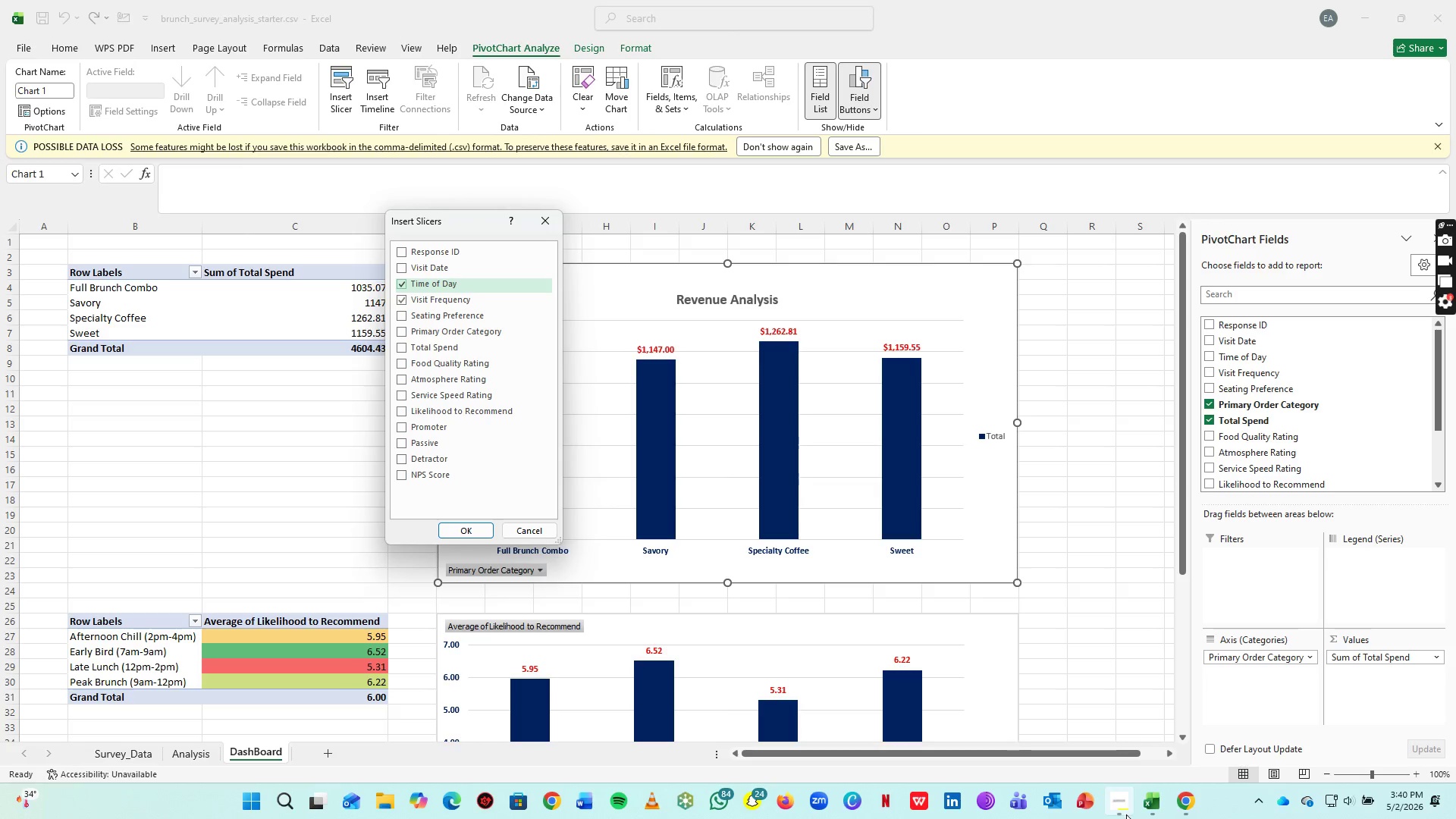 
left_click([1122, 811])